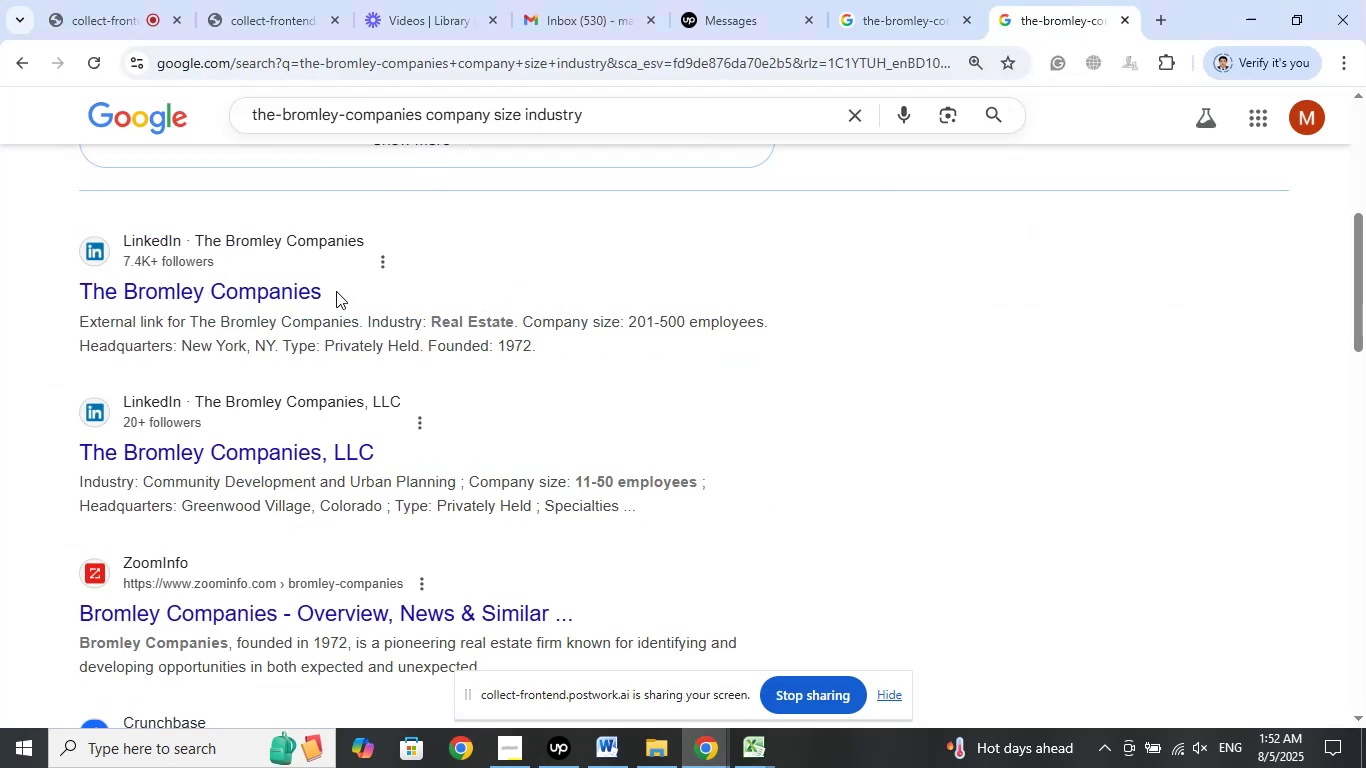 
left_click_drag(start_coordinate=[336, 291], to_coordinate=[82, 289])
 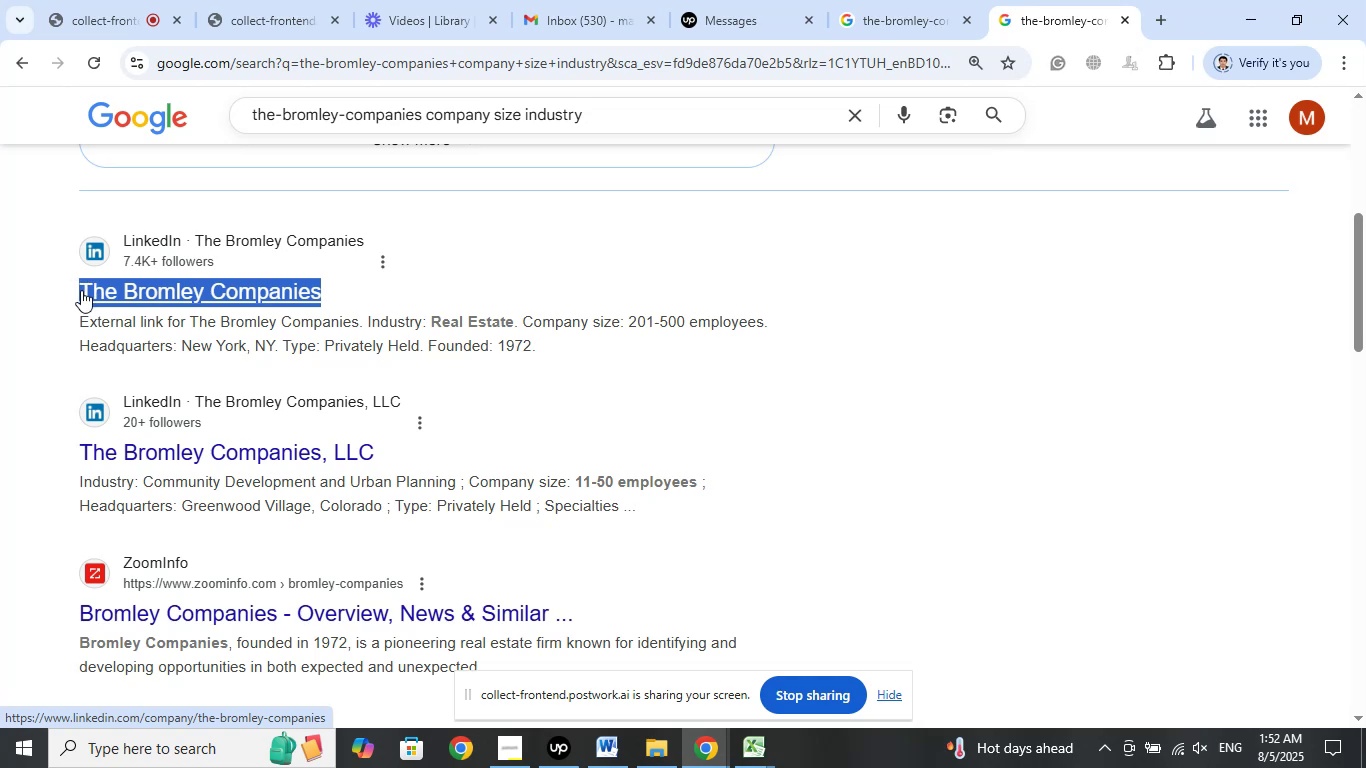 
right_click([81, 290])
 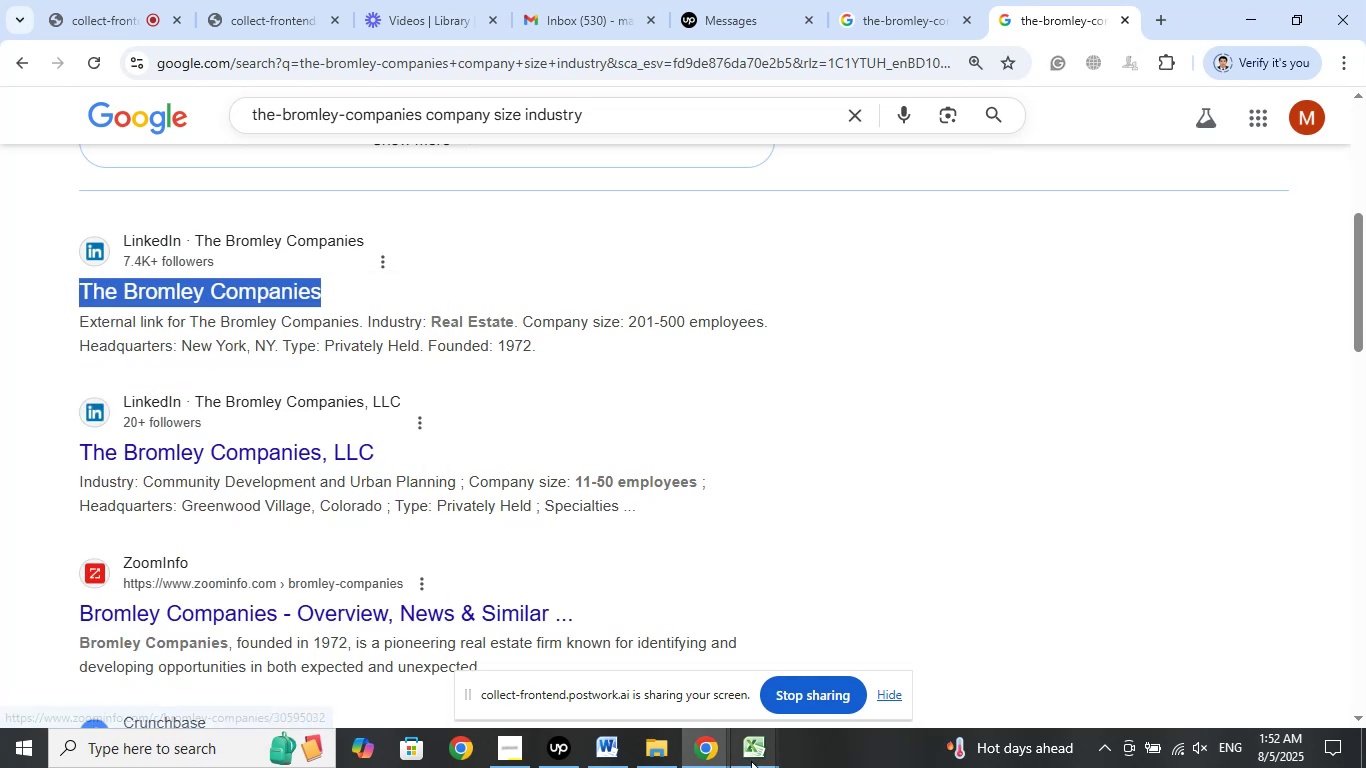 
double_click([651, 647])
 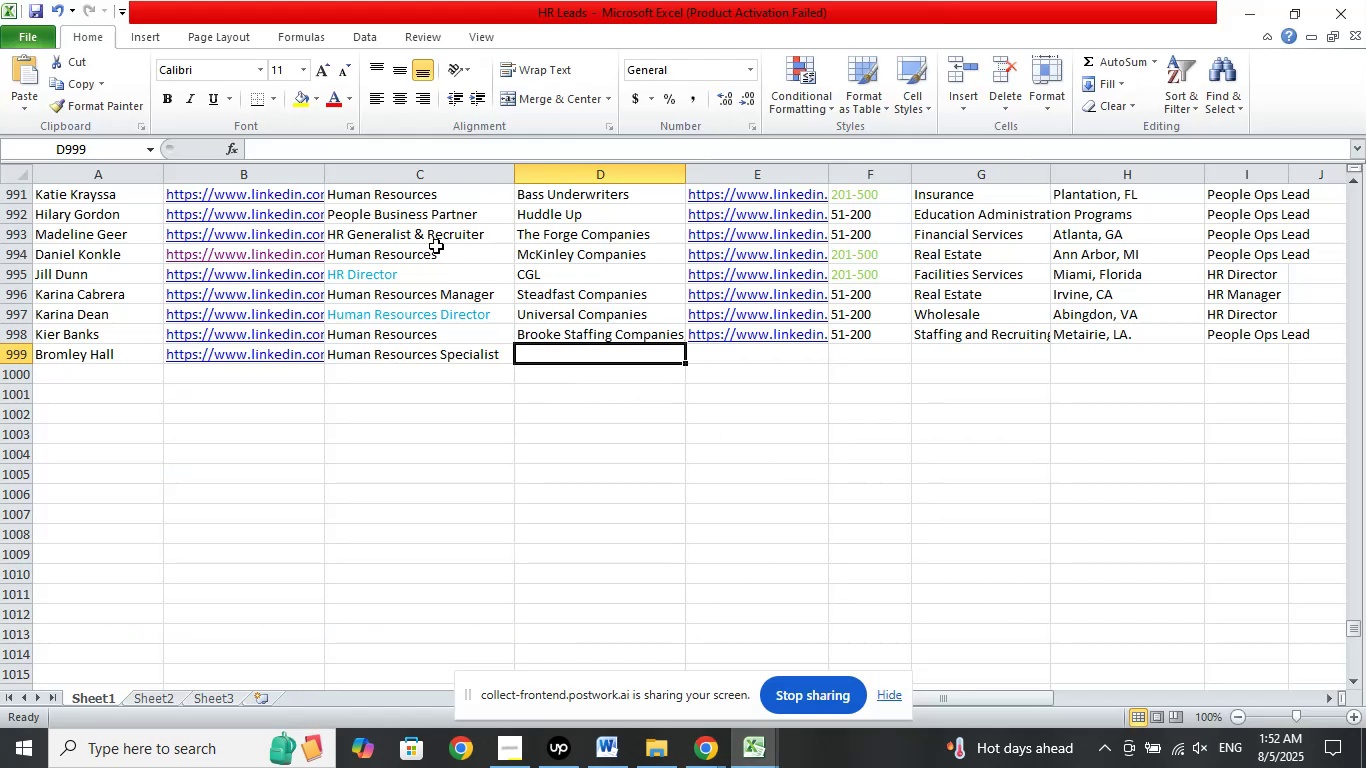 
left_click([527, 407])
 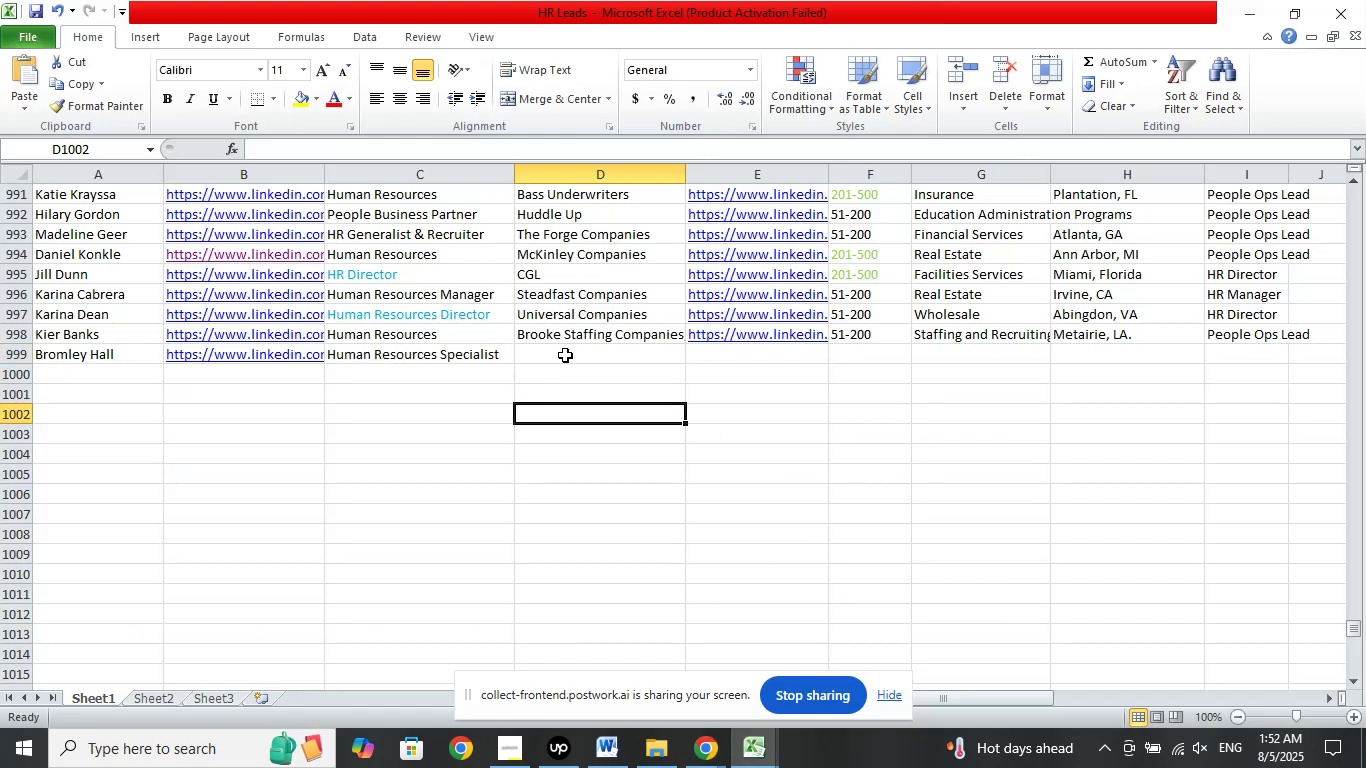 